 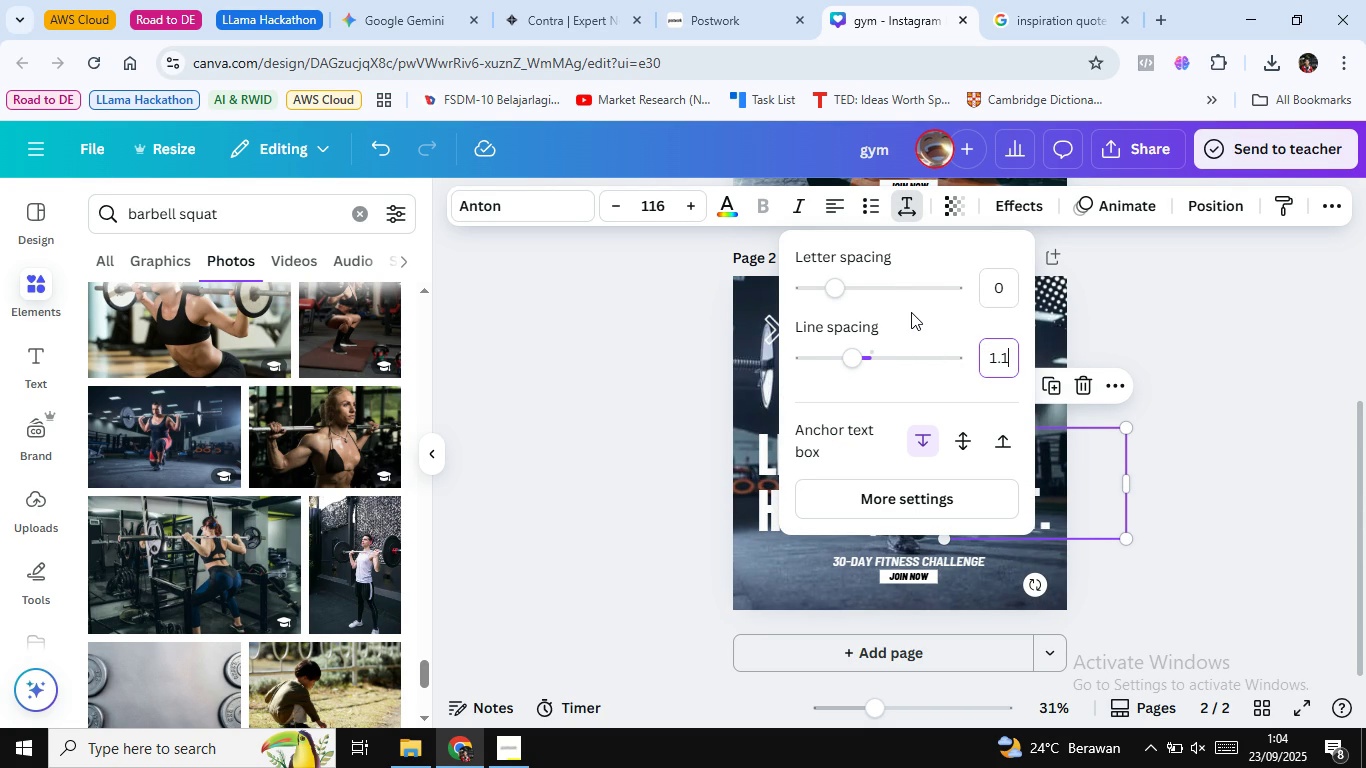 
key(Backspace)
 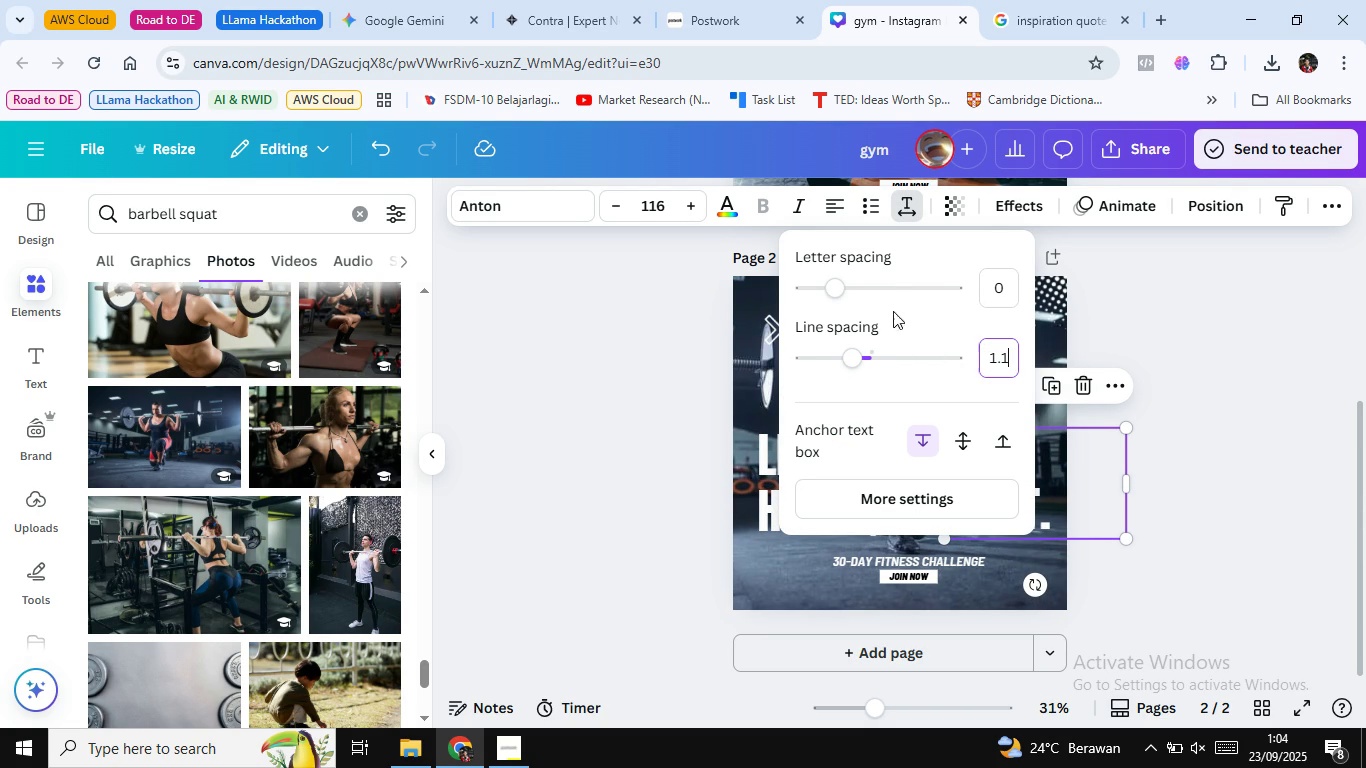 
key(6)
 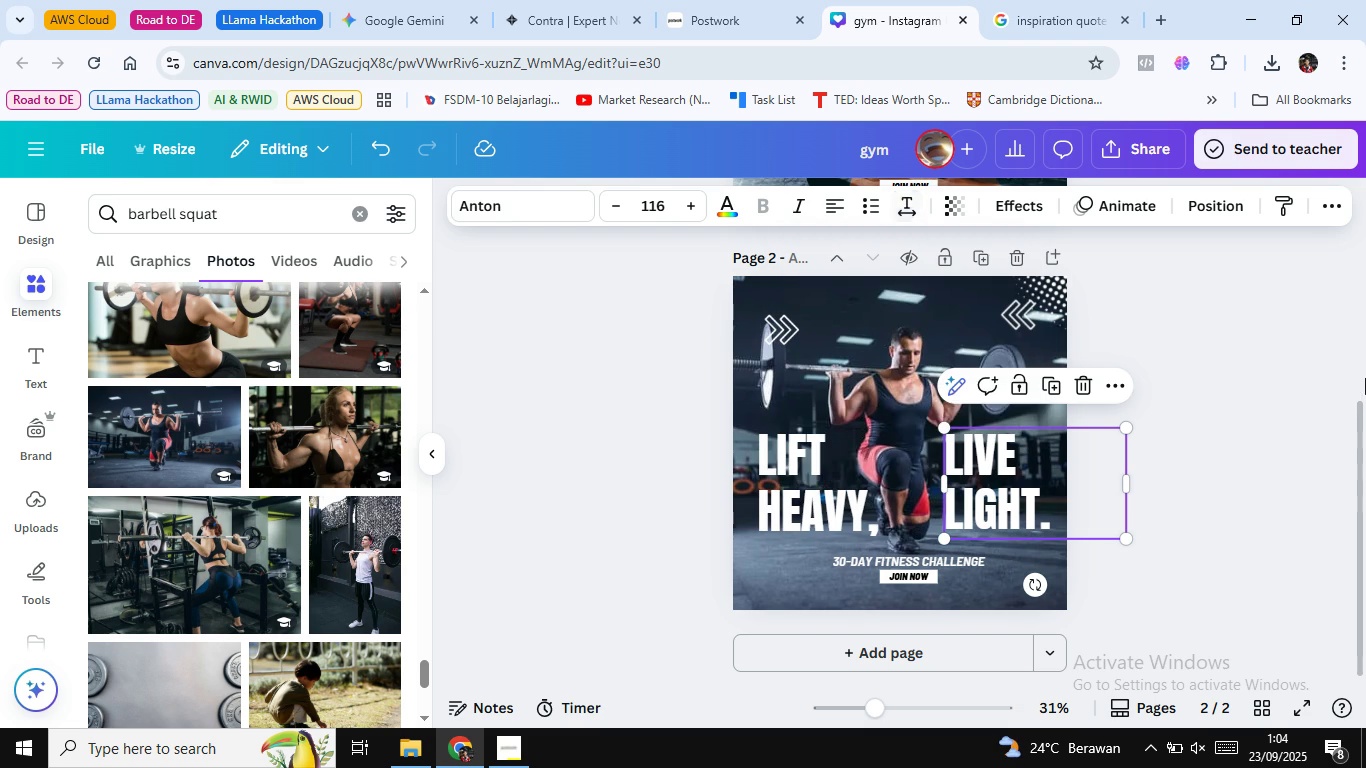 
double_click([1249, 398])
 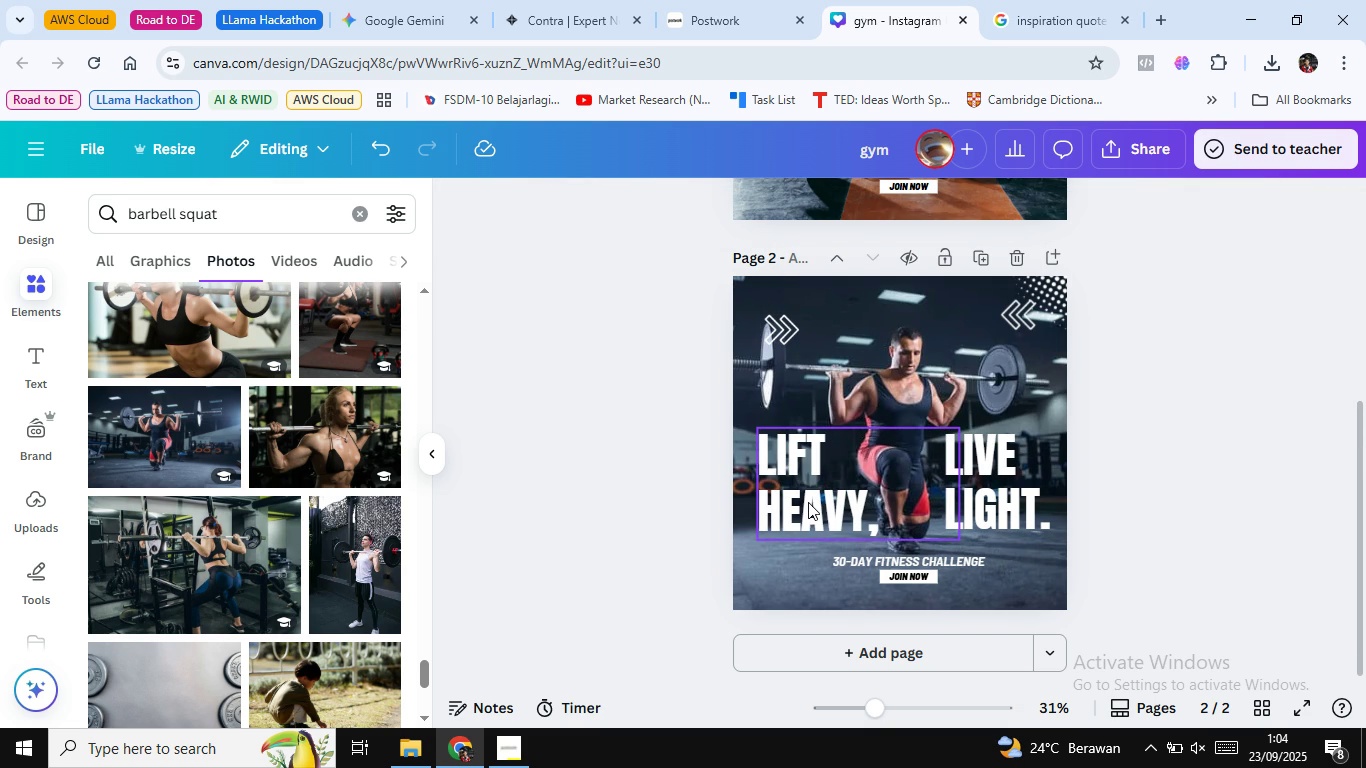 
left_click([808, 501])
 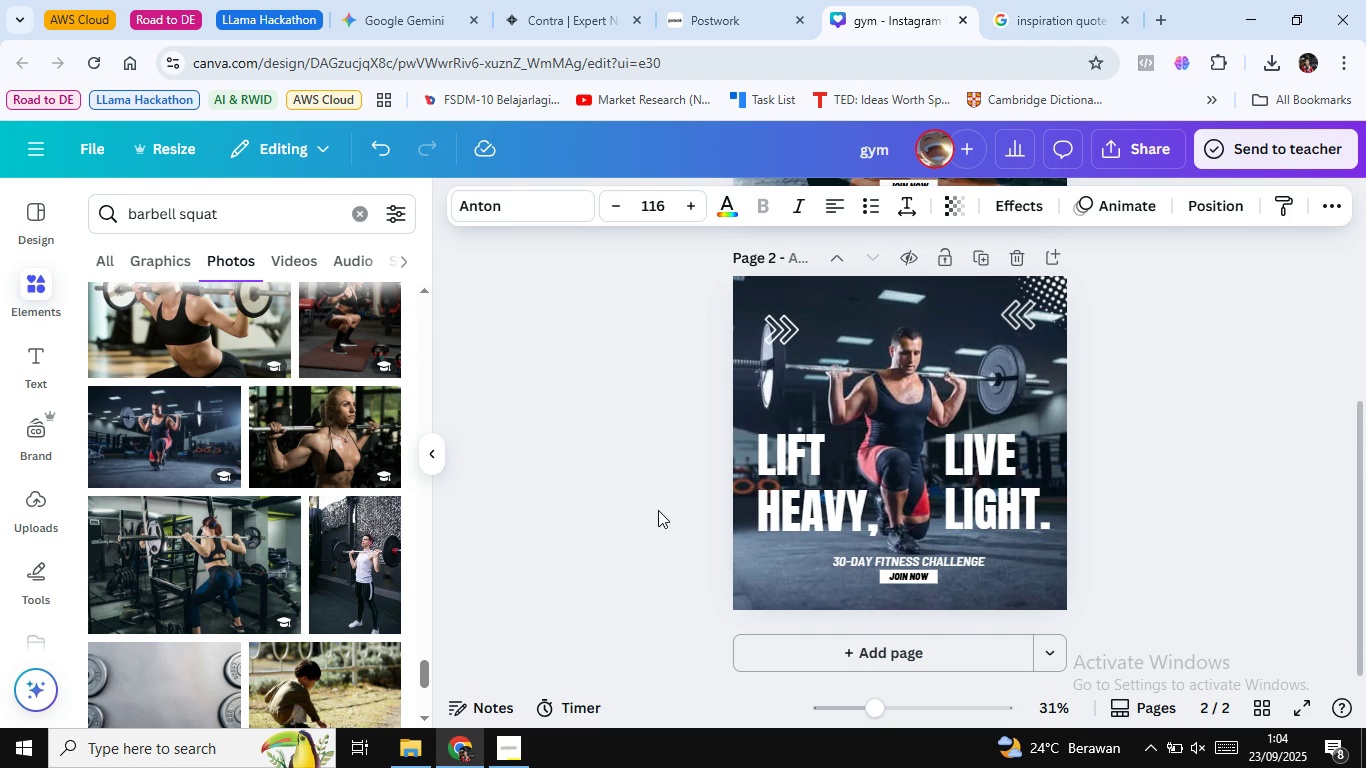 
key(ArrowLeft)
 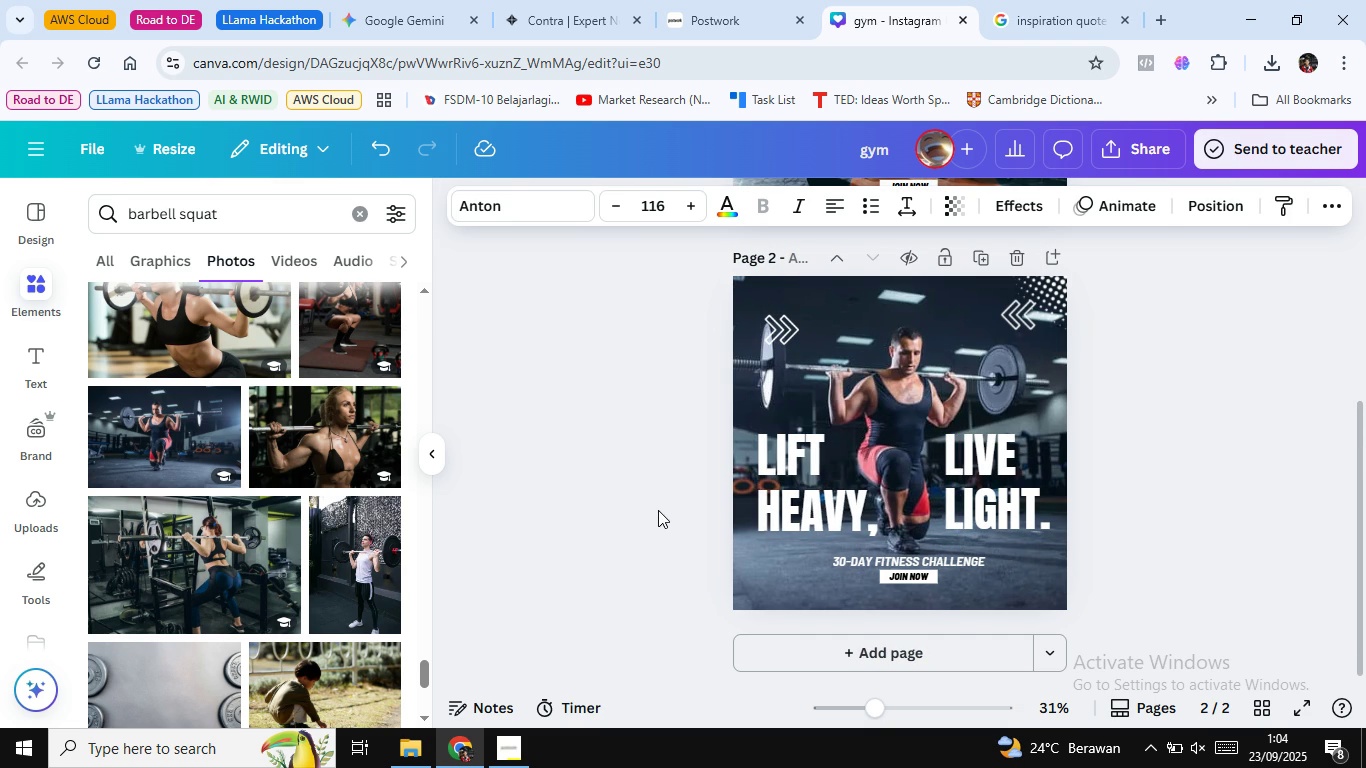 
key(ArrowLeft)
 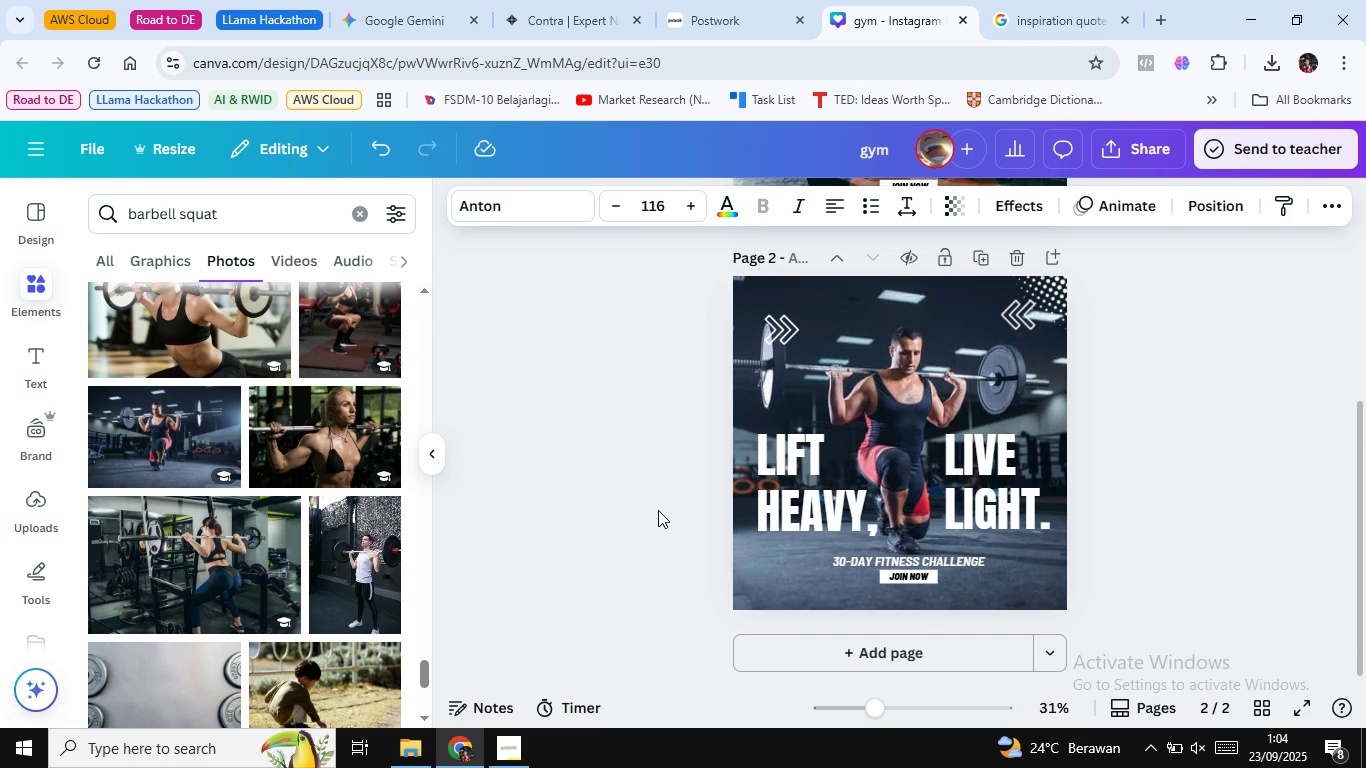 
key(ArrowLeft)
 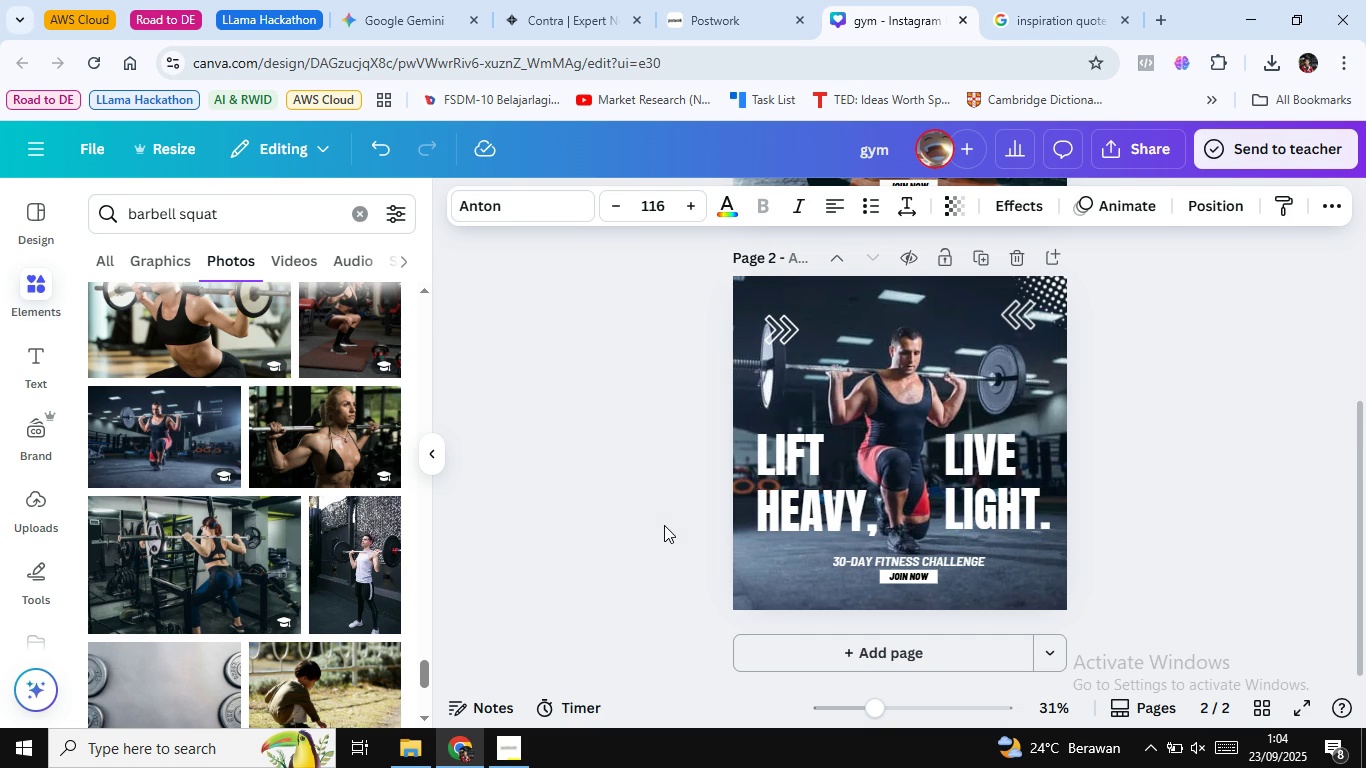 
key(ArrowLeft)
 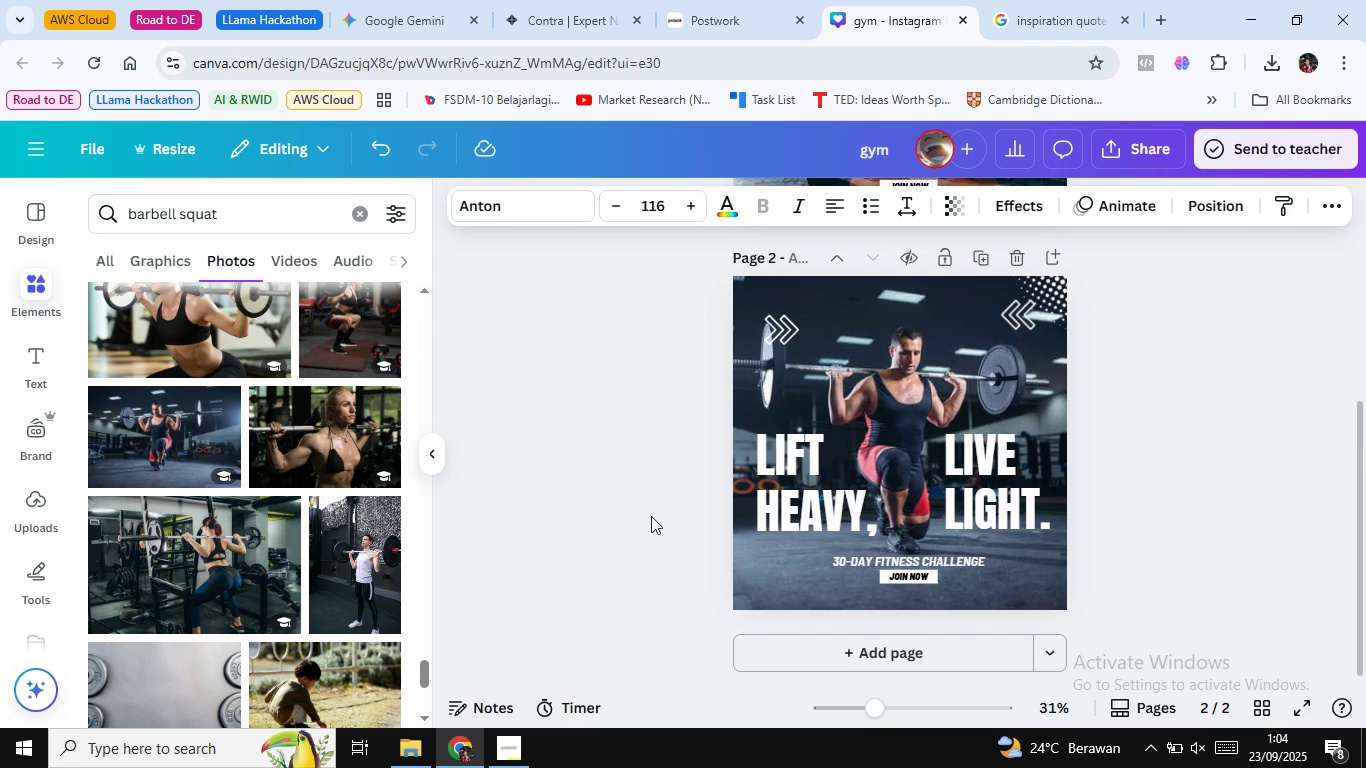 
key(ArrowLeft)
 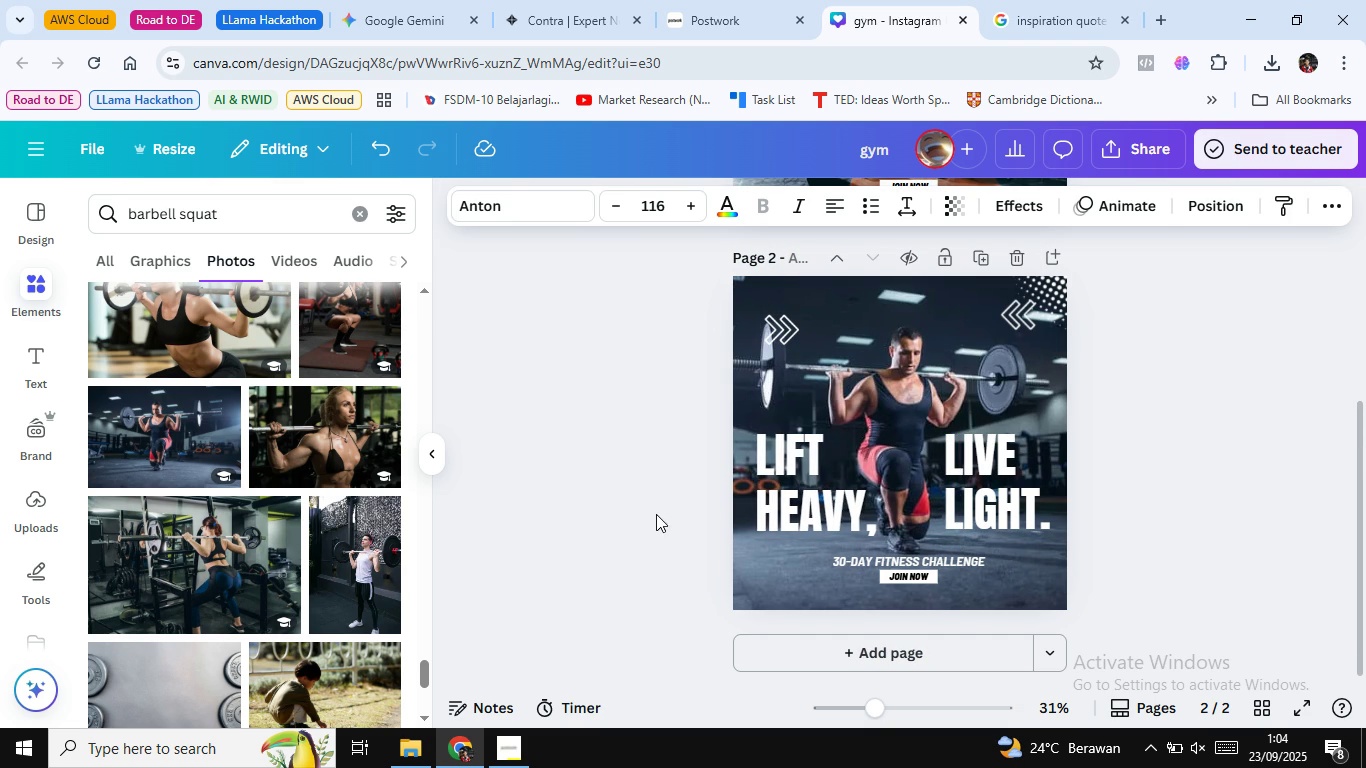 
key(ArrowLeft)
 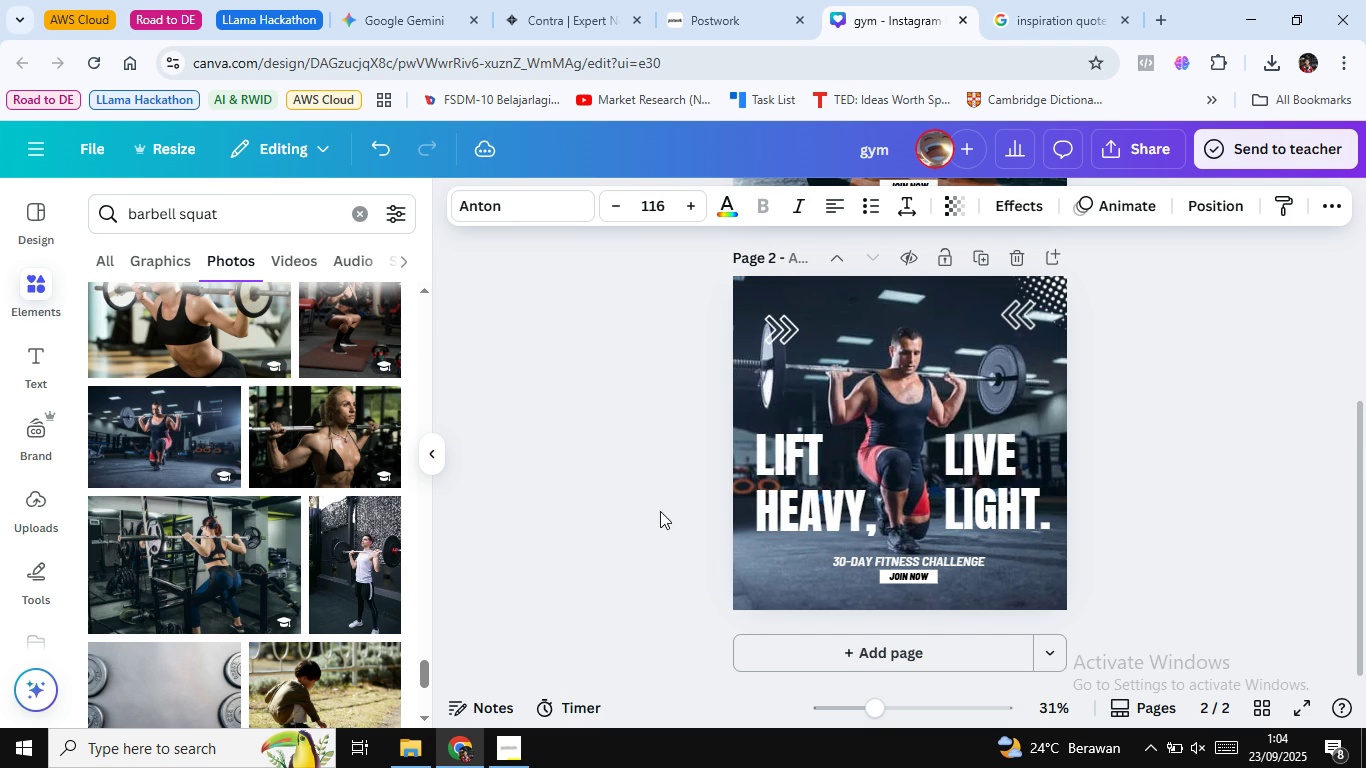 
key(ArrowLeft)
 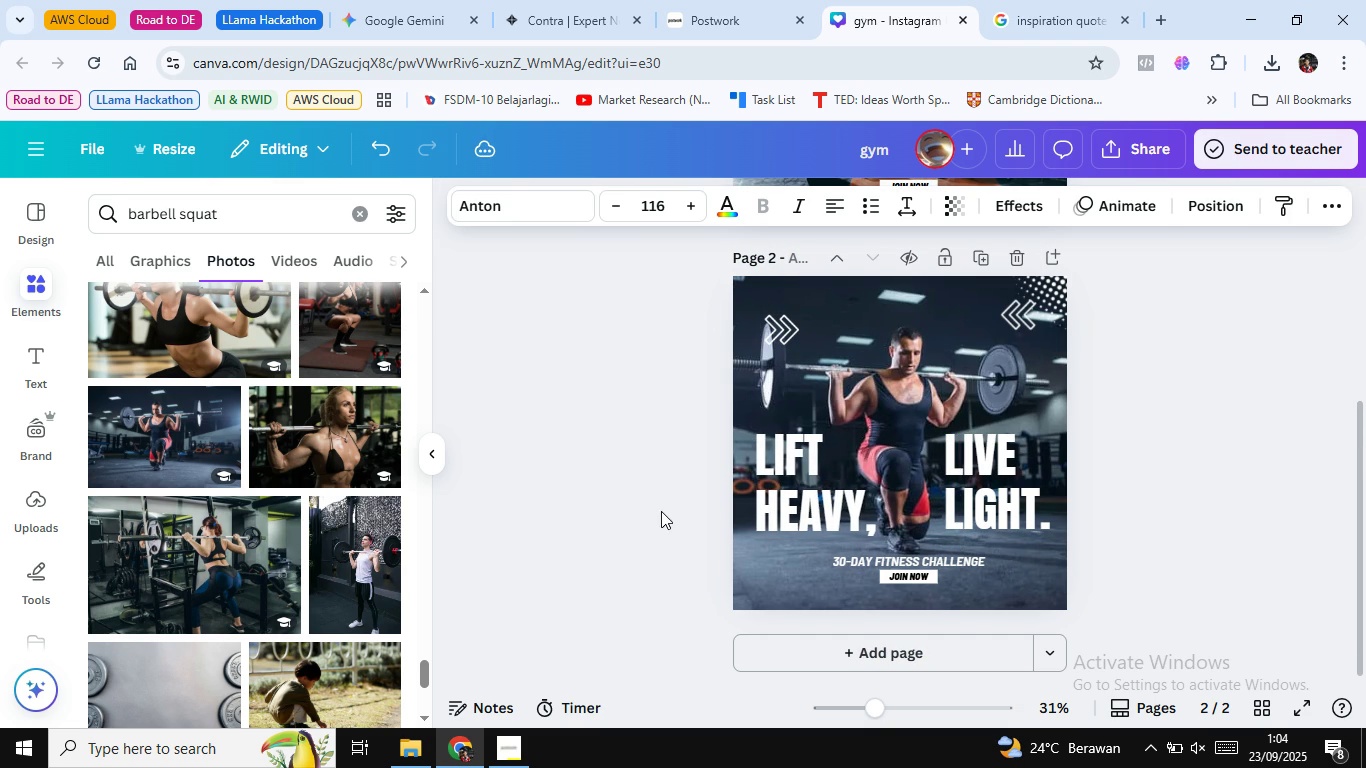 
key(ArrowLeft)
 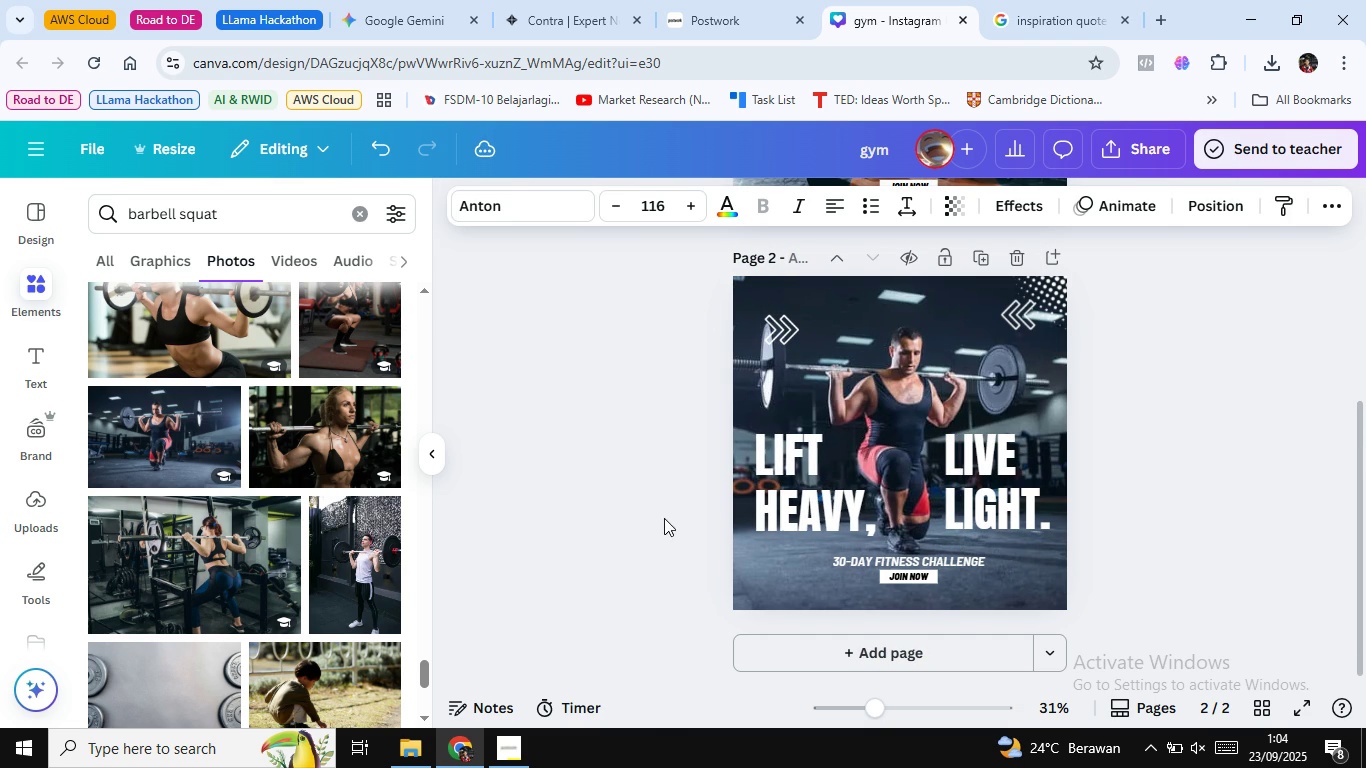 
key(ArrowLeft)
 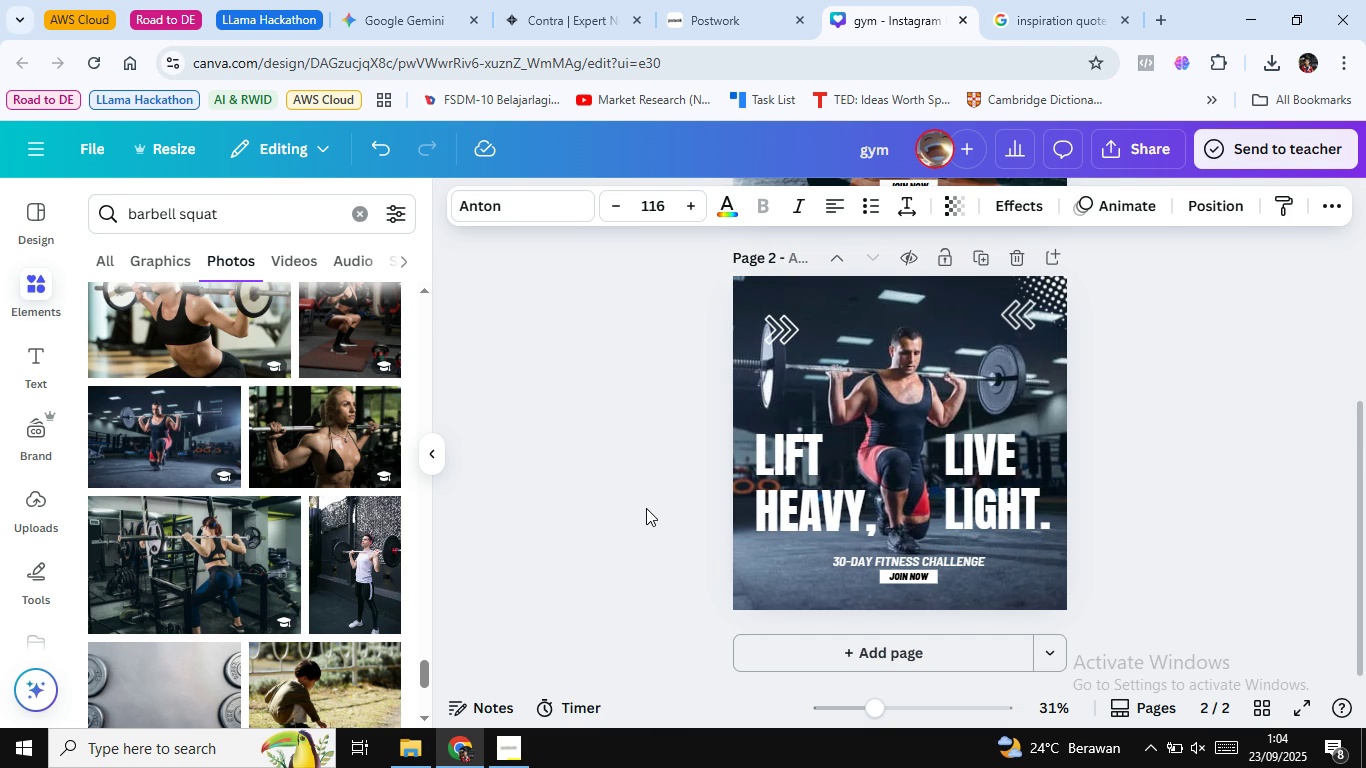 
key(ArrowRight)
 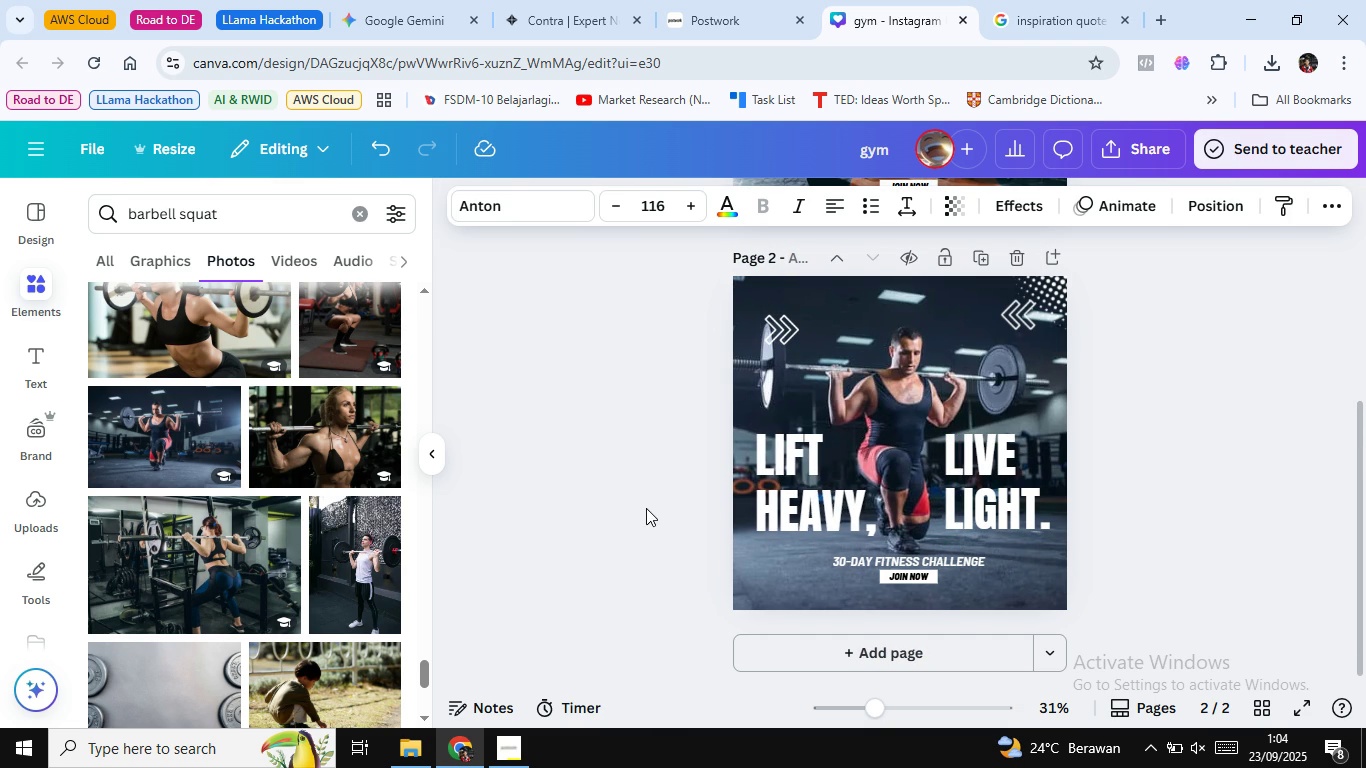 
key(ArrowRight)
 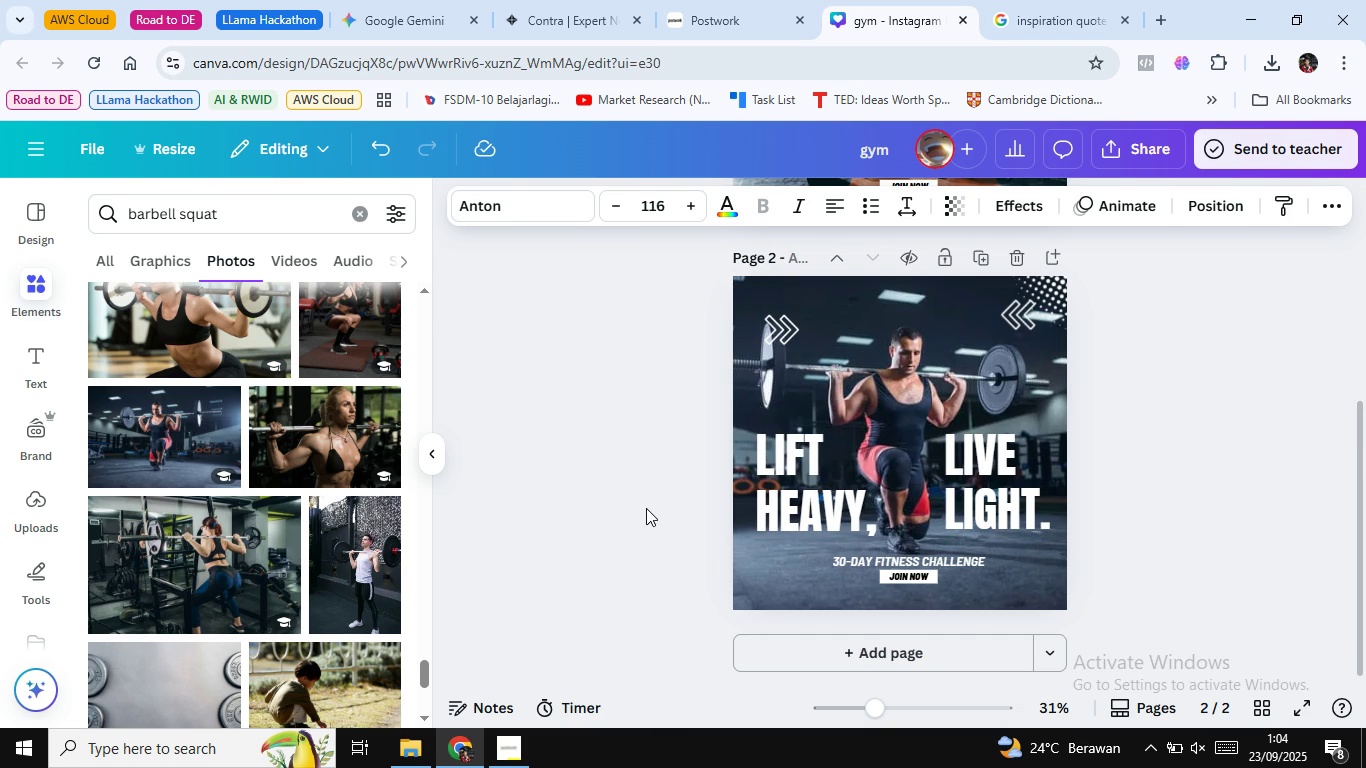 
key(ArrowRight)
 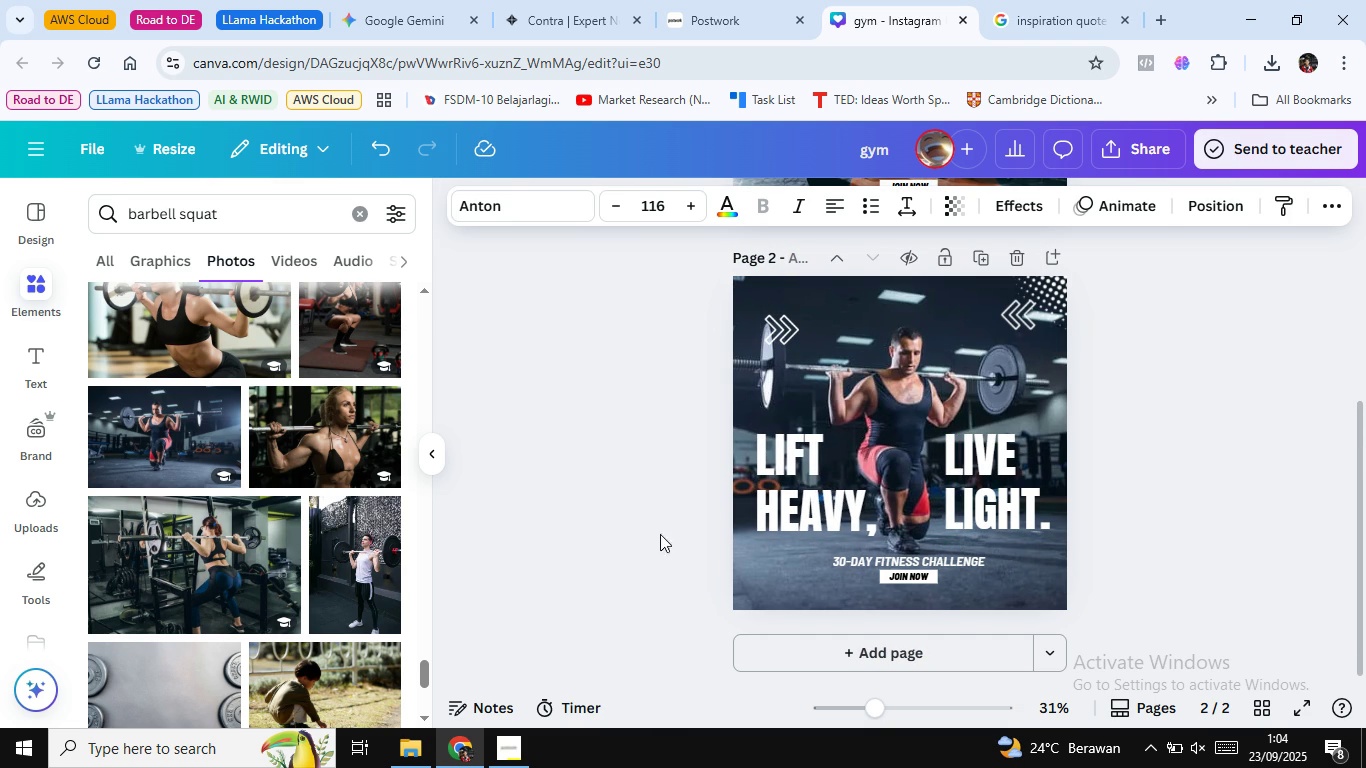 
key(ArrowRight)
 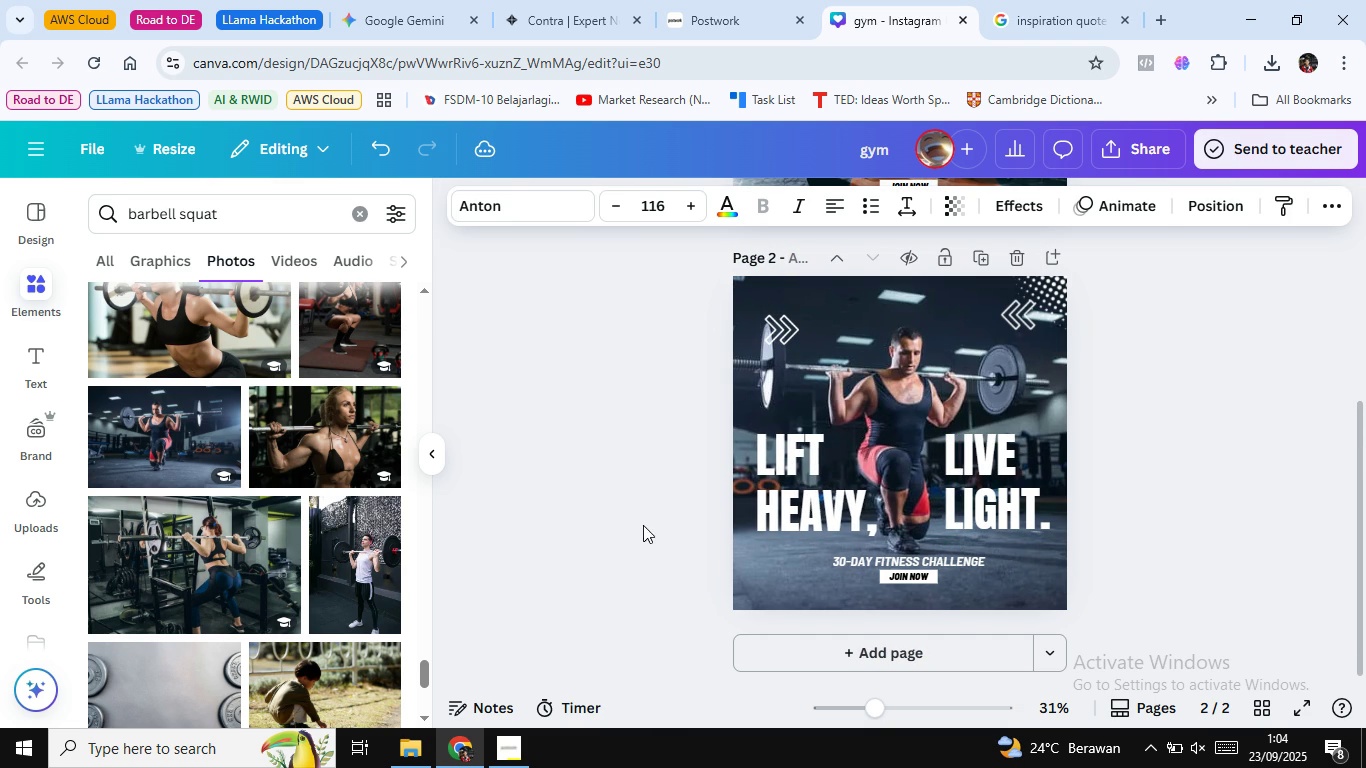 
key(ArrowRight)
 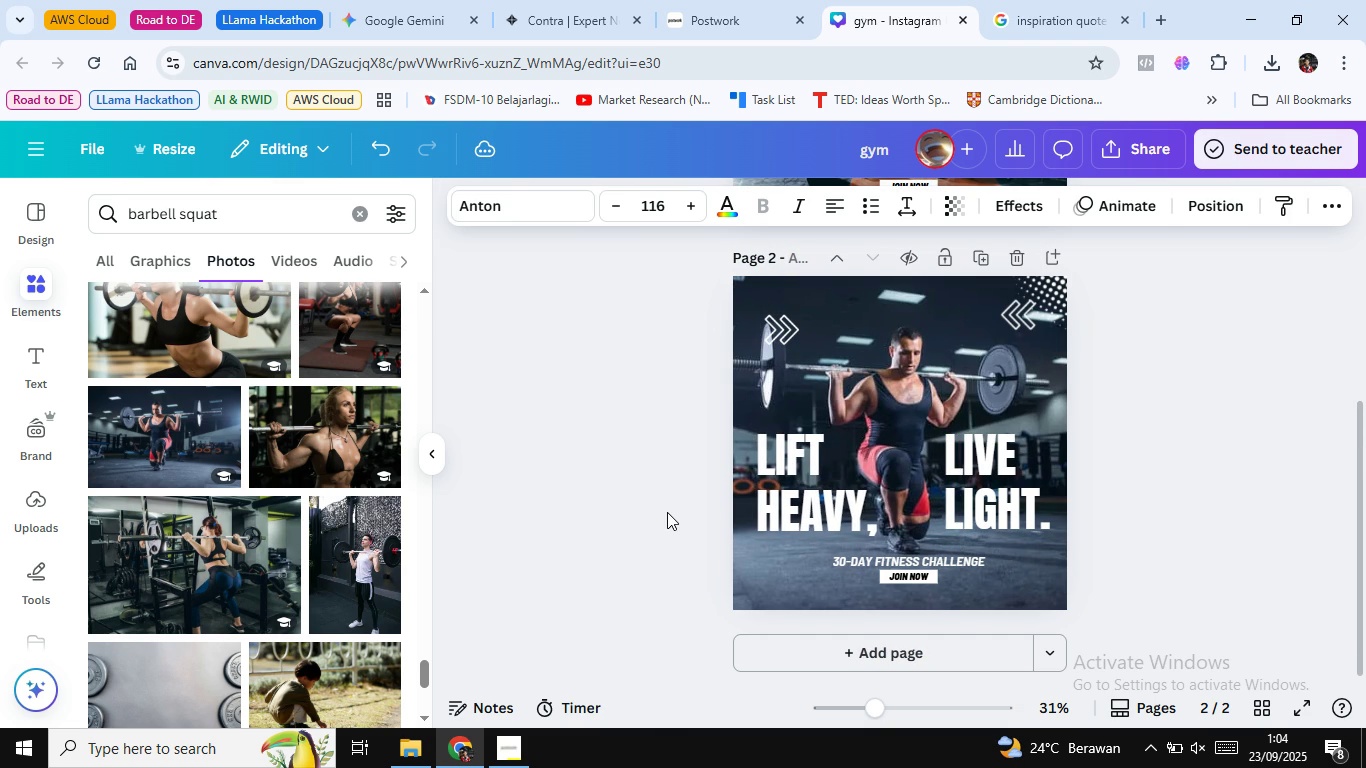 
key(ArrowDown)